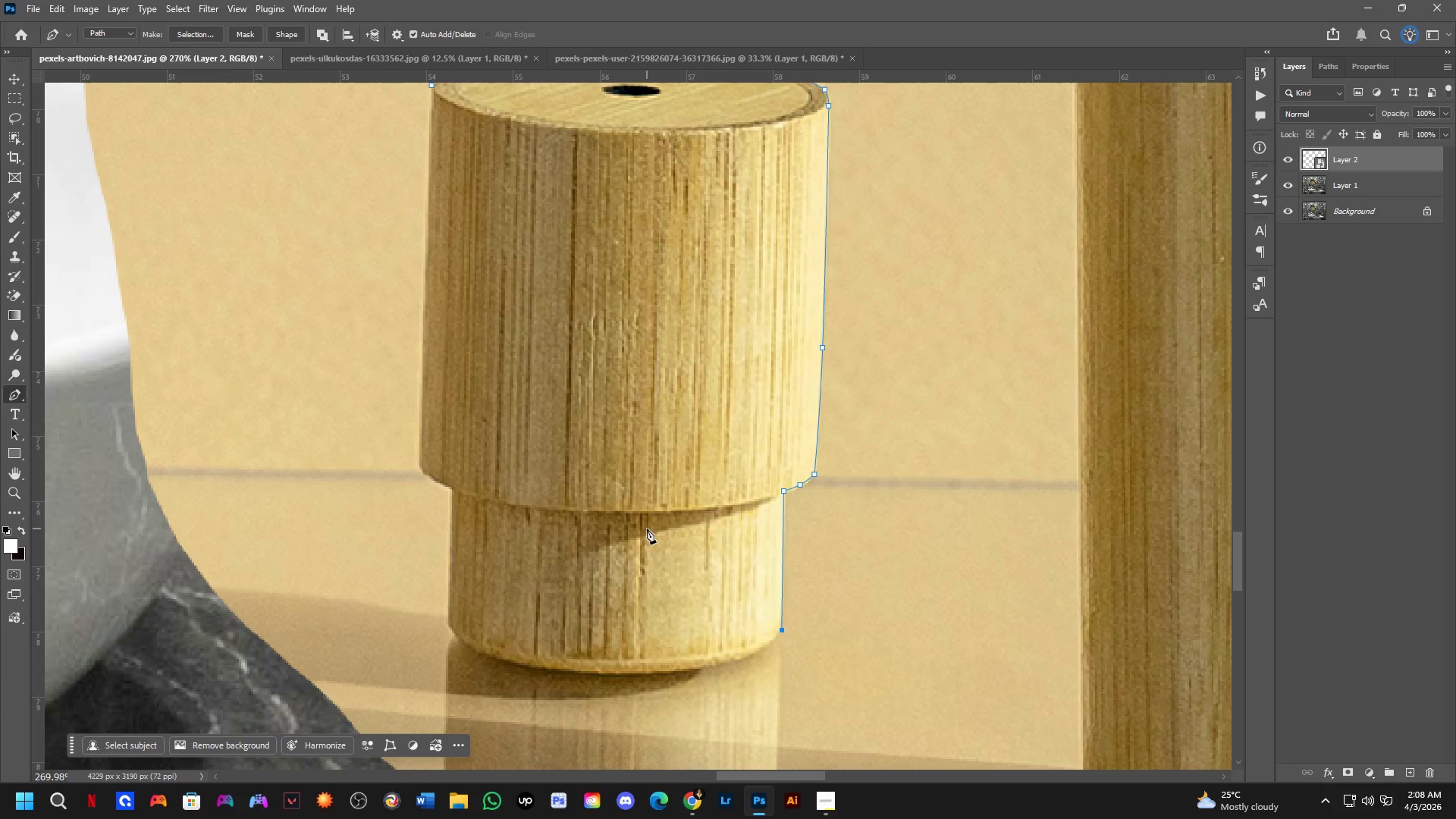 
scroll: coordinate [686, 615], scroll_direction: down, amount: 9.0
 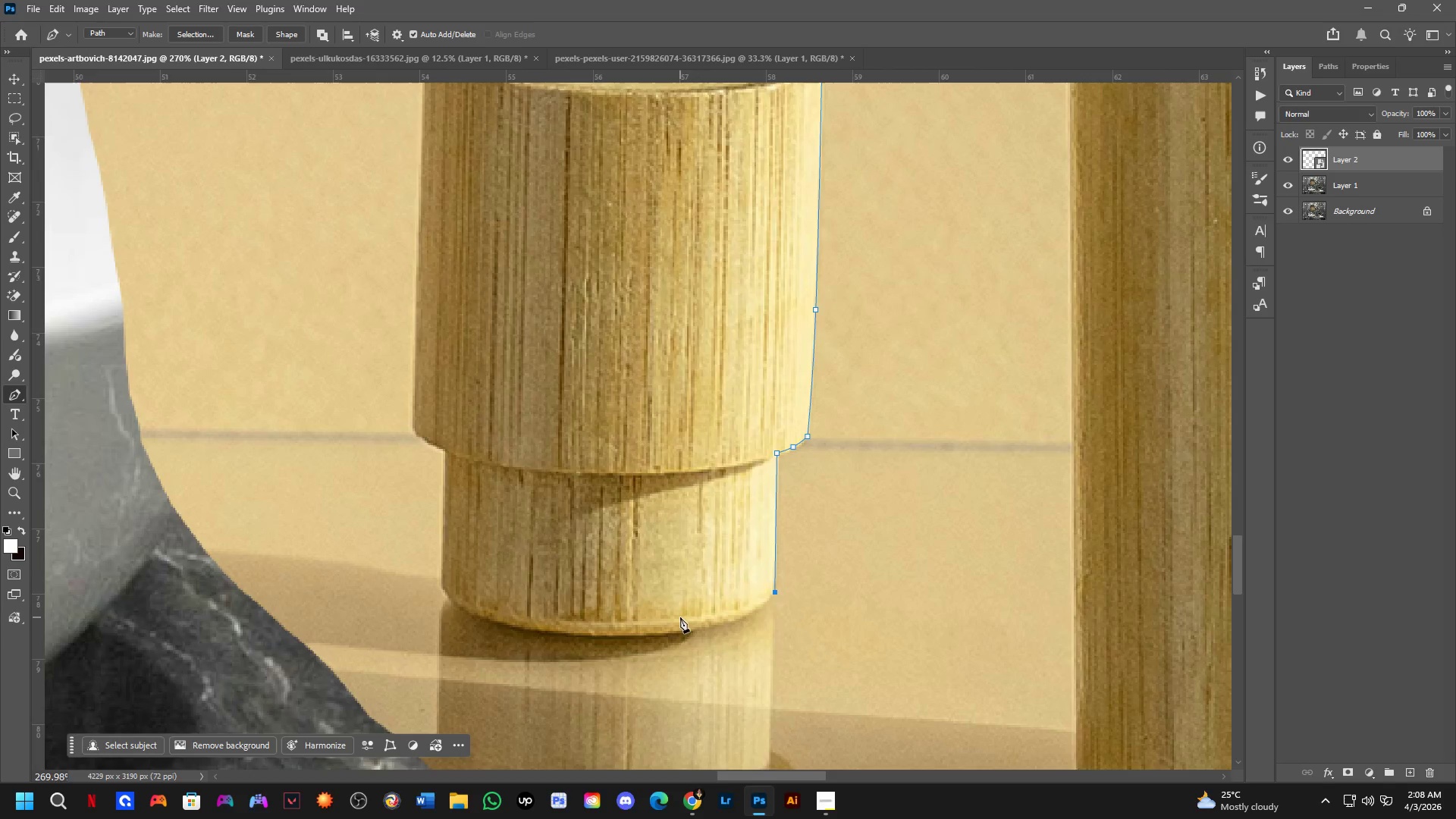 
wait(9.22)
 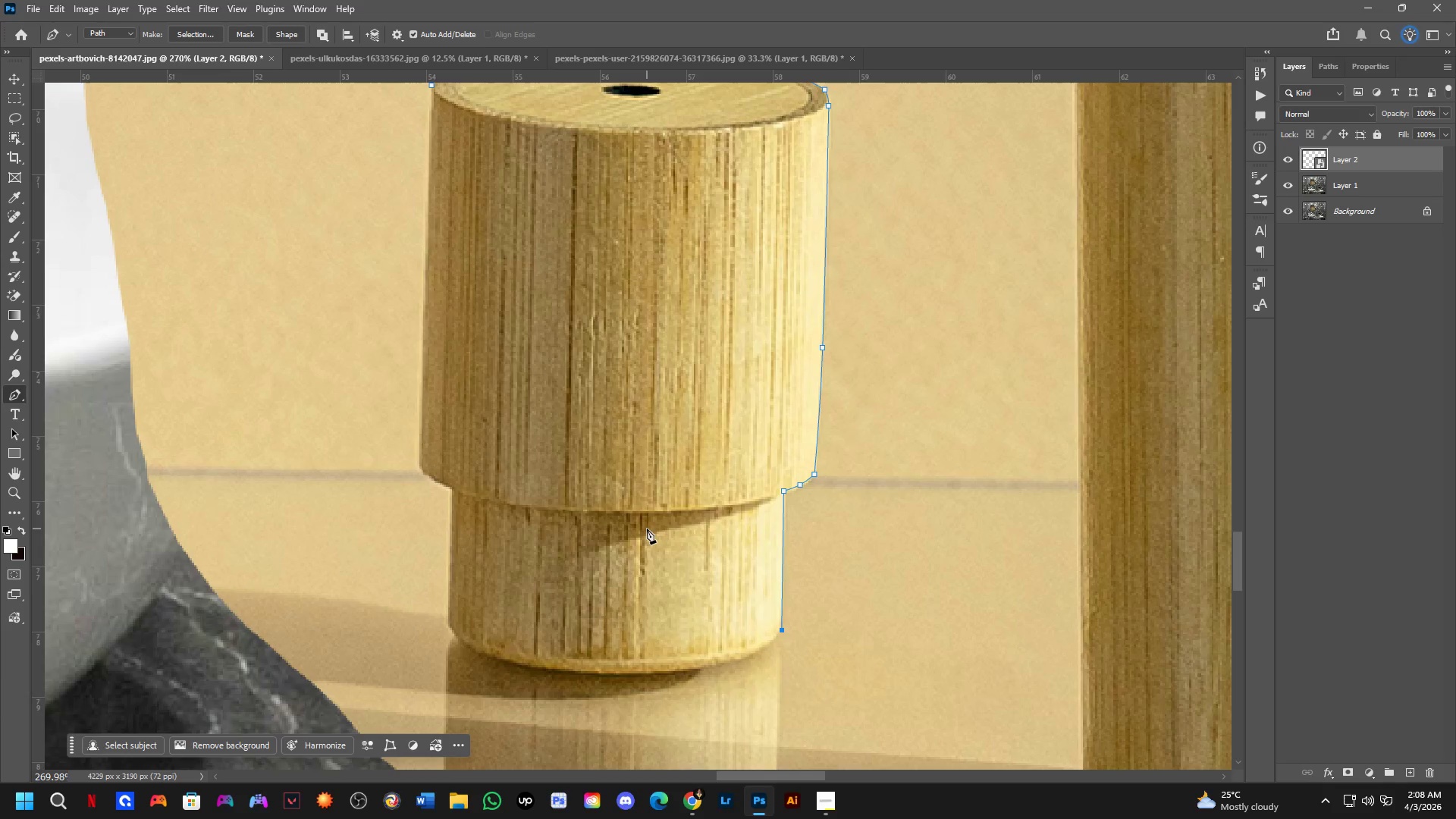 
scroll: coordinate [670, 661], scroll_direction: down, amount: 2.0